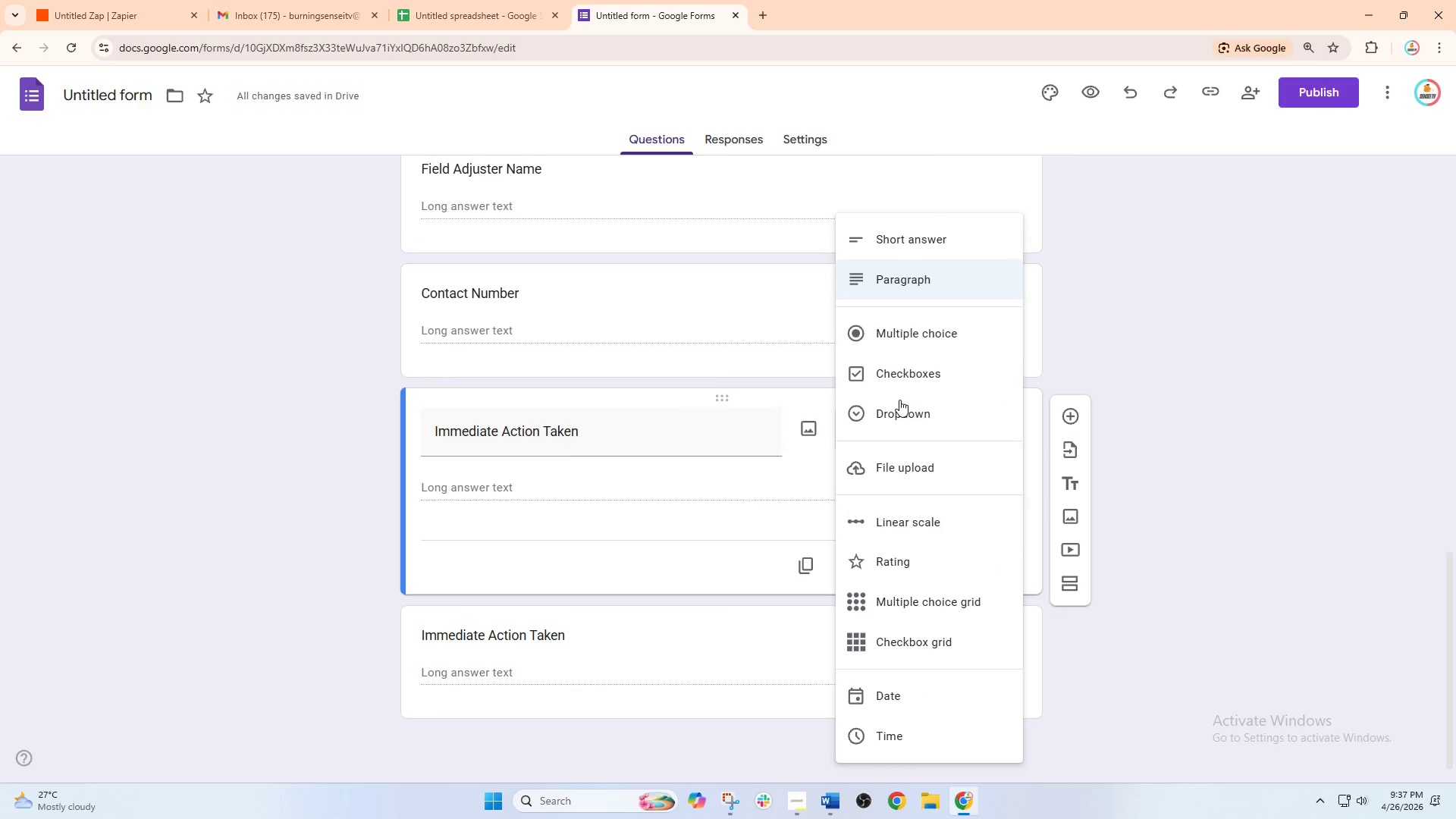 
left_click([899, 400])
 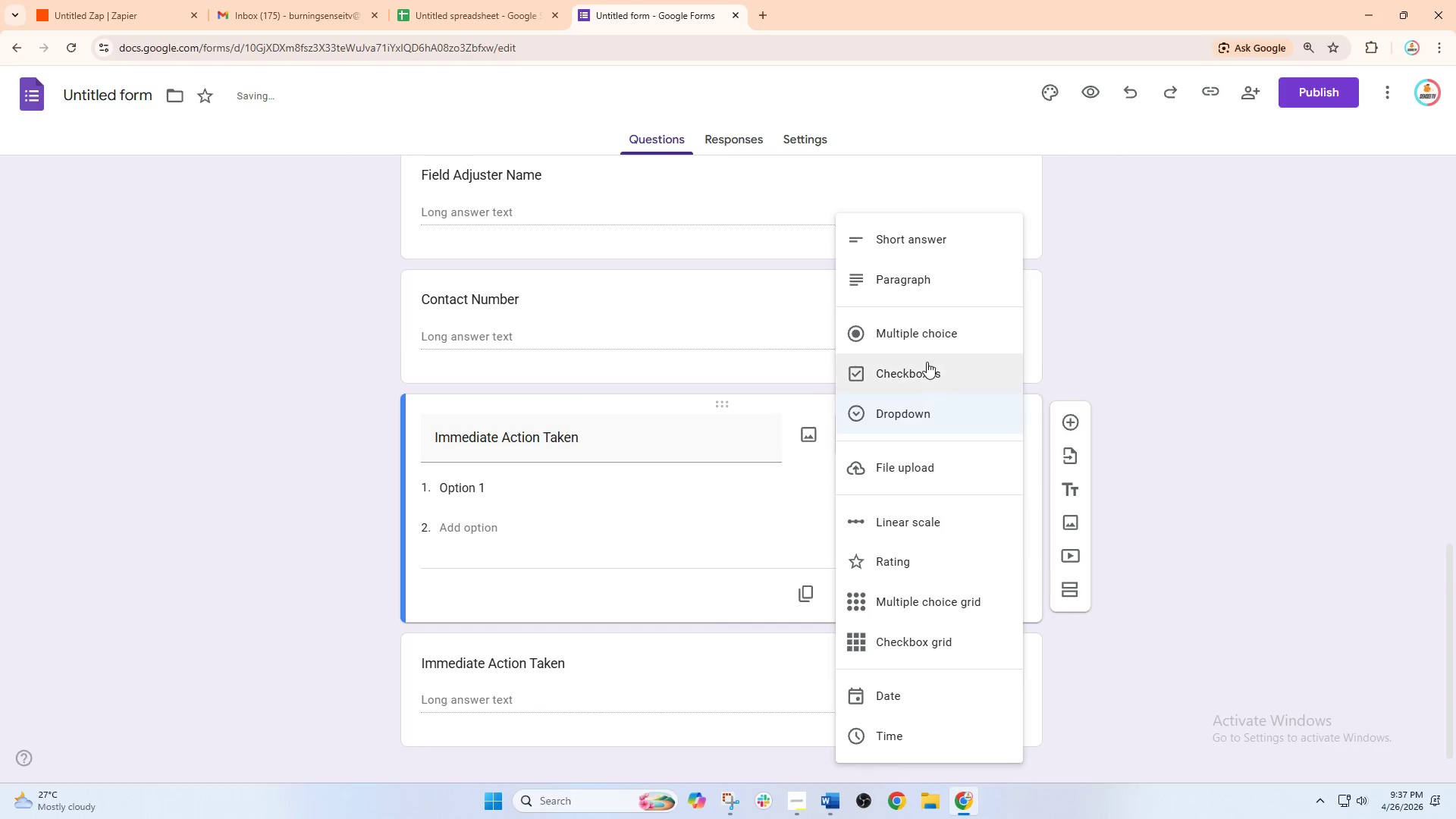 
left_click([924, 287])
 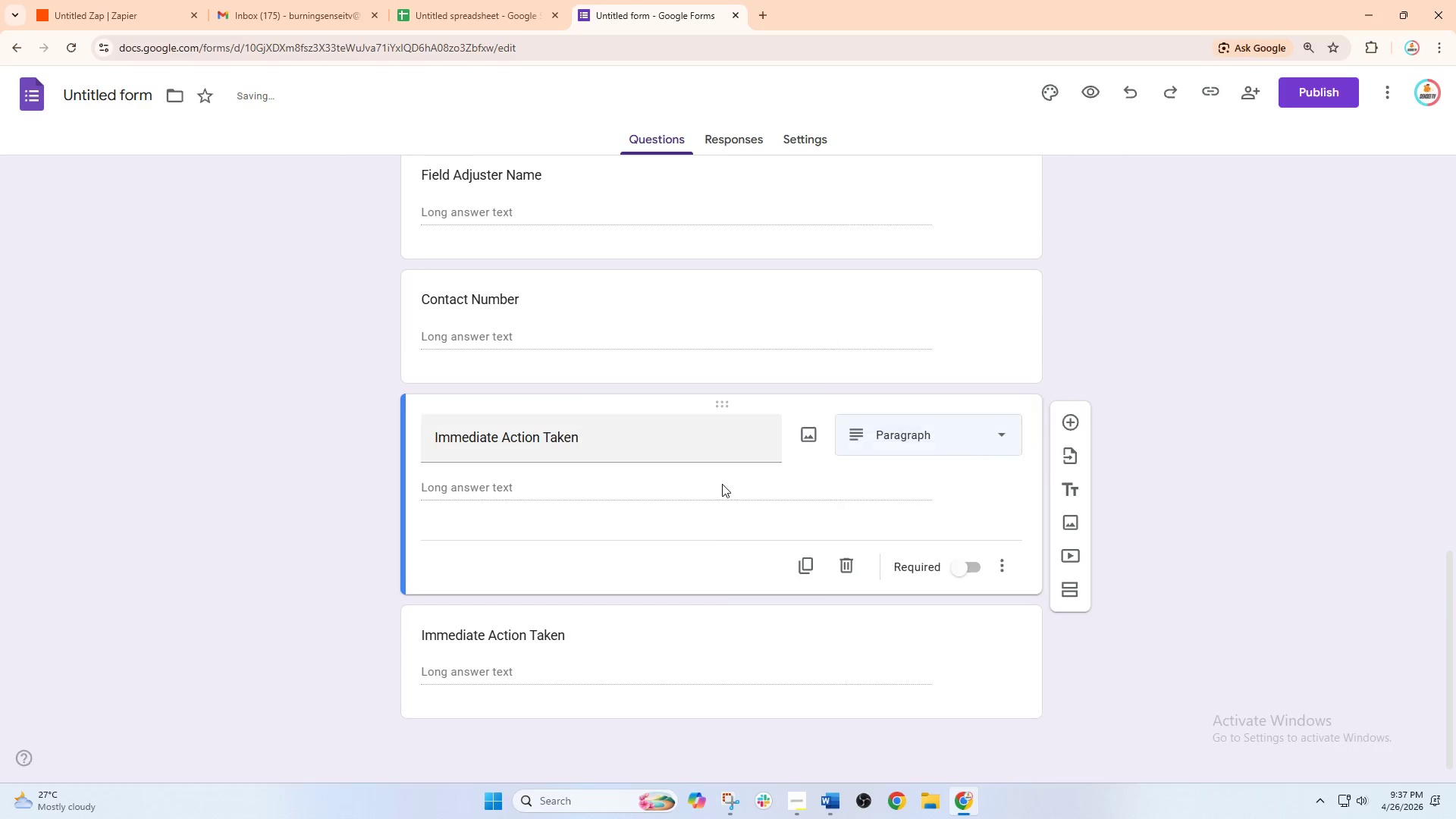 
left_click_drag(start_coordinate=[699, 532], to_coordinate=[714, 413])
 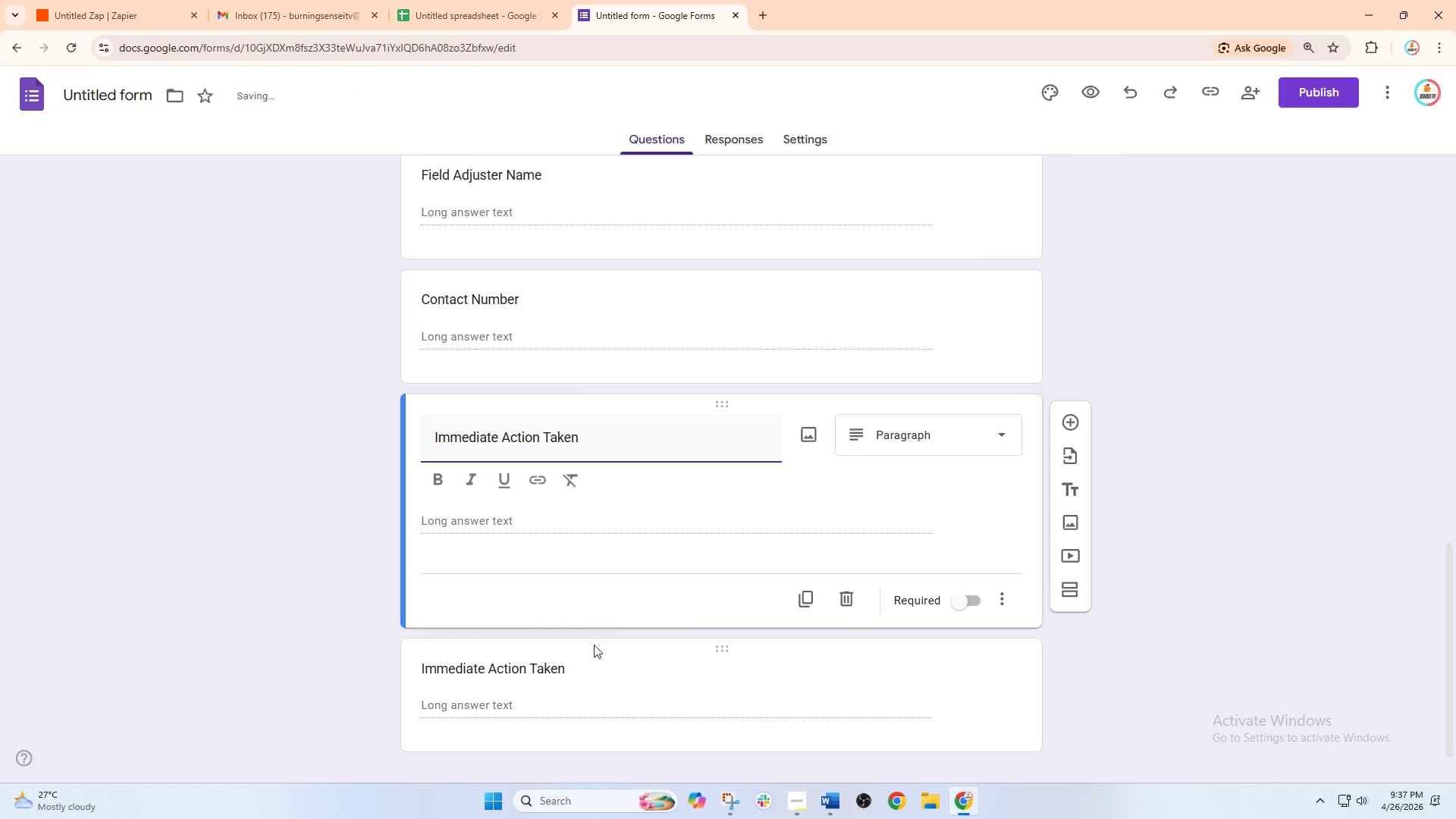 
left_click([574, 672])
 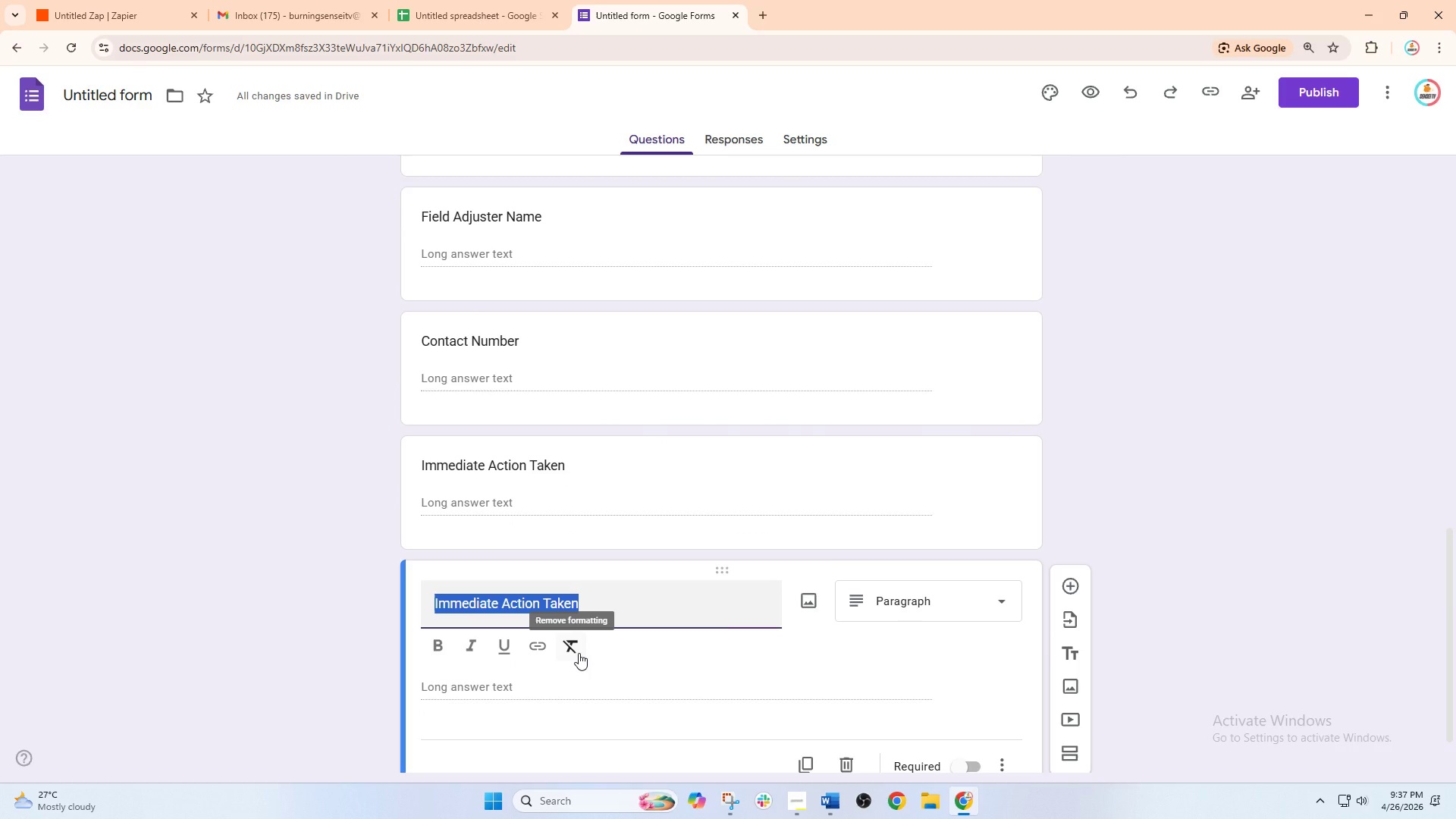 
type(Report TI)
key(Backspace)
type(ime)
 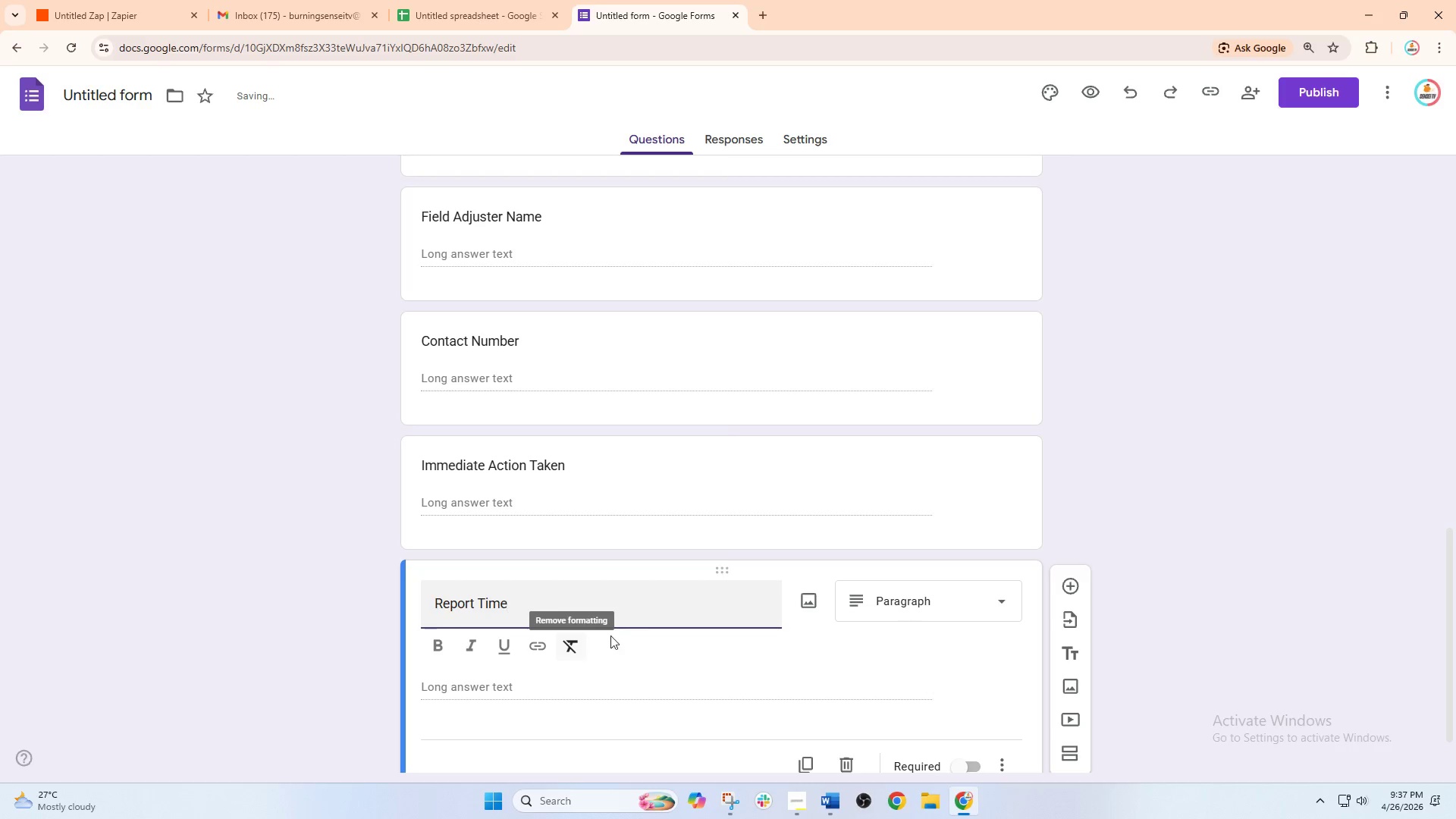 
scroll: coordinate [695, 599], scroll_direction: down, amount: 3.0
 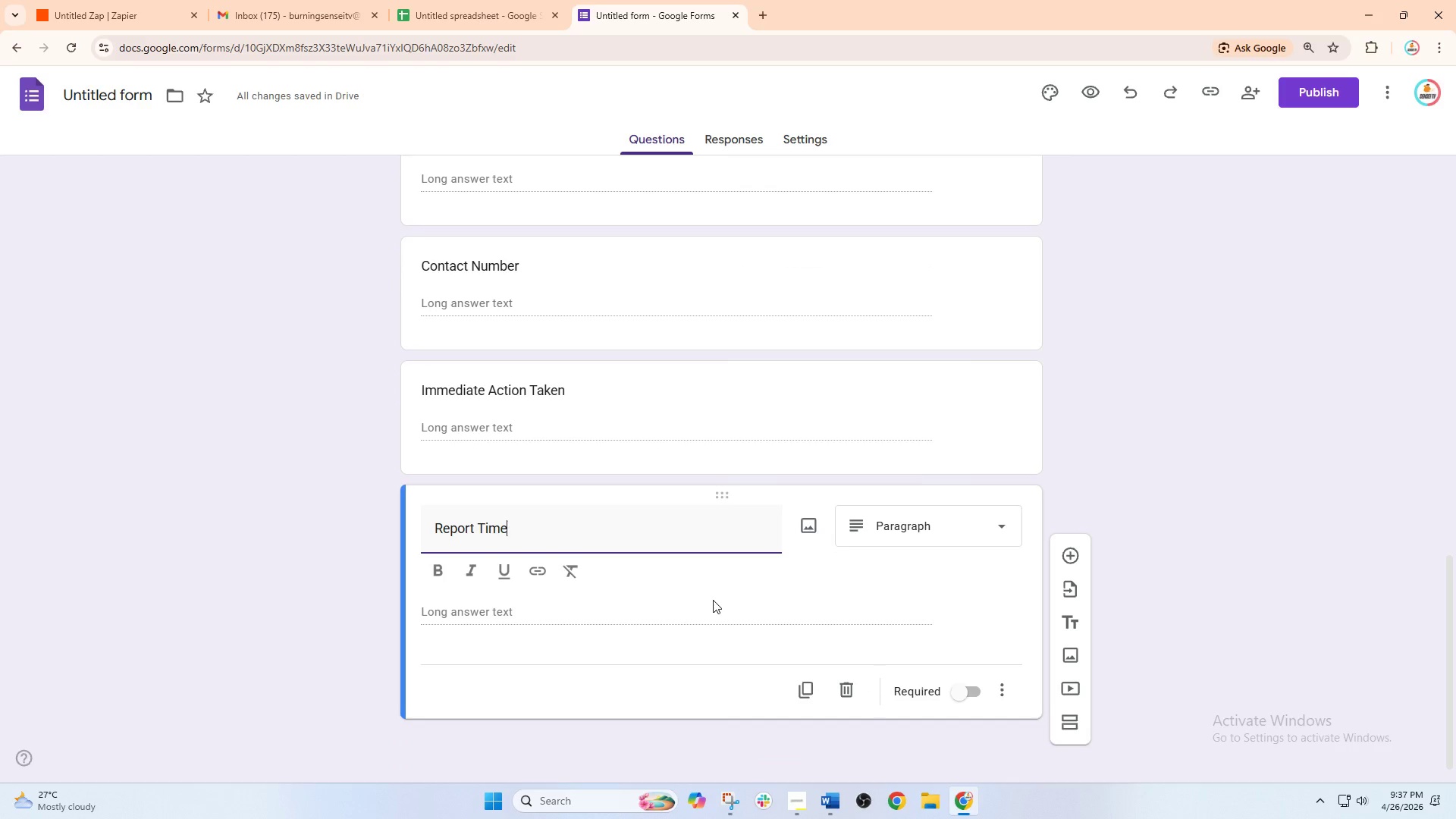 
wait(7.66)
 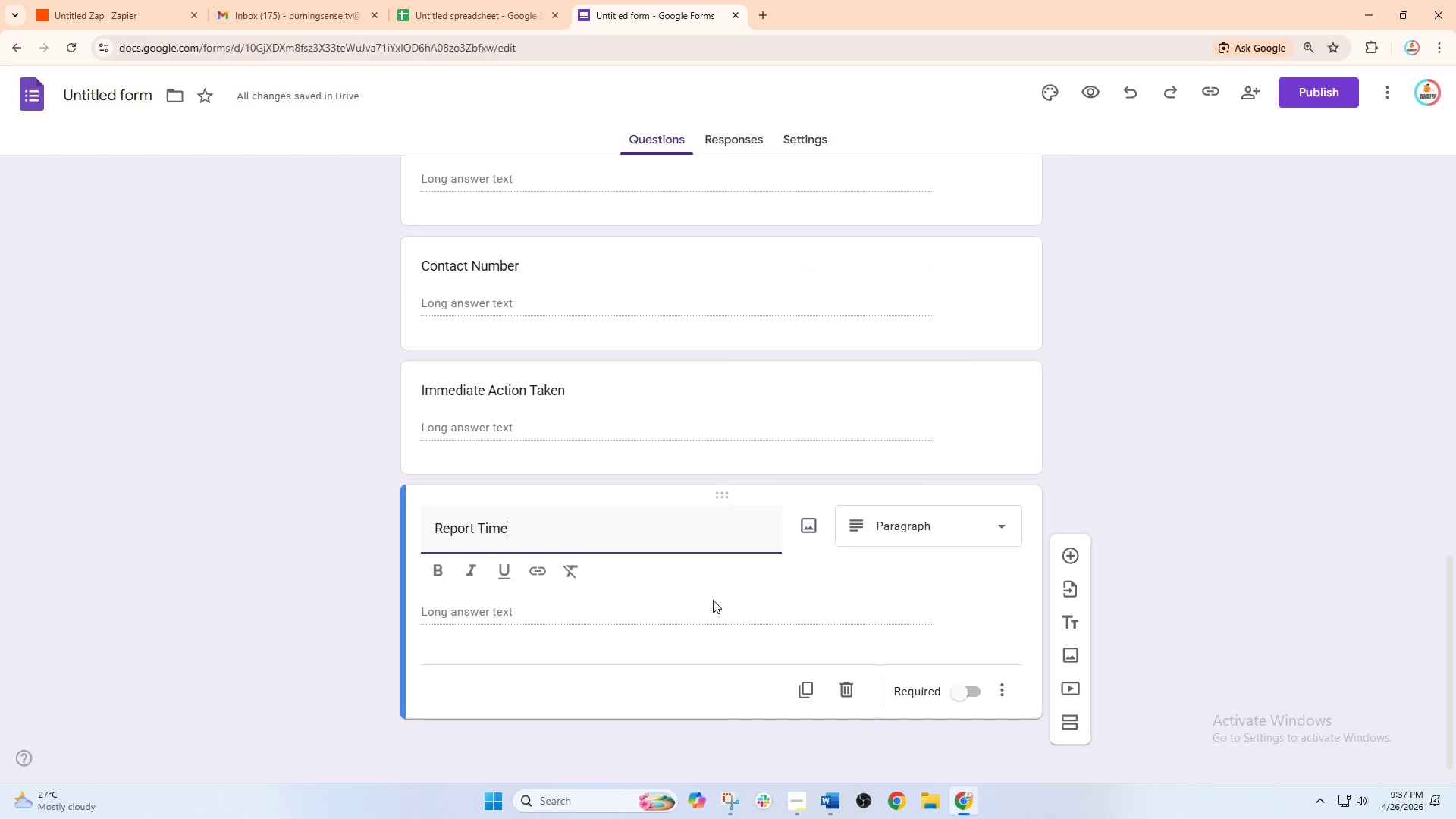 
left_click([500, 0])
 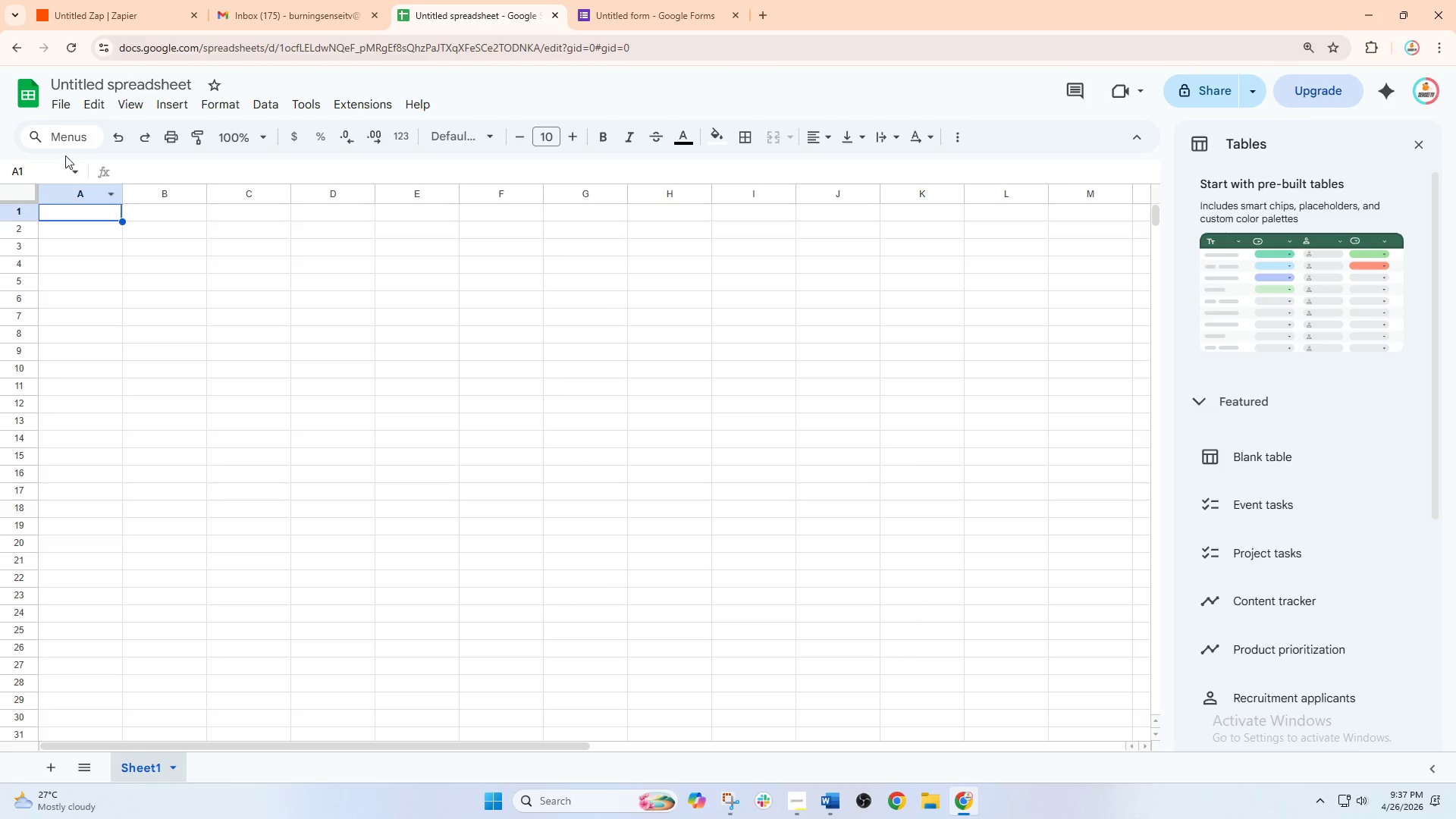 
left_click([113, 83])
 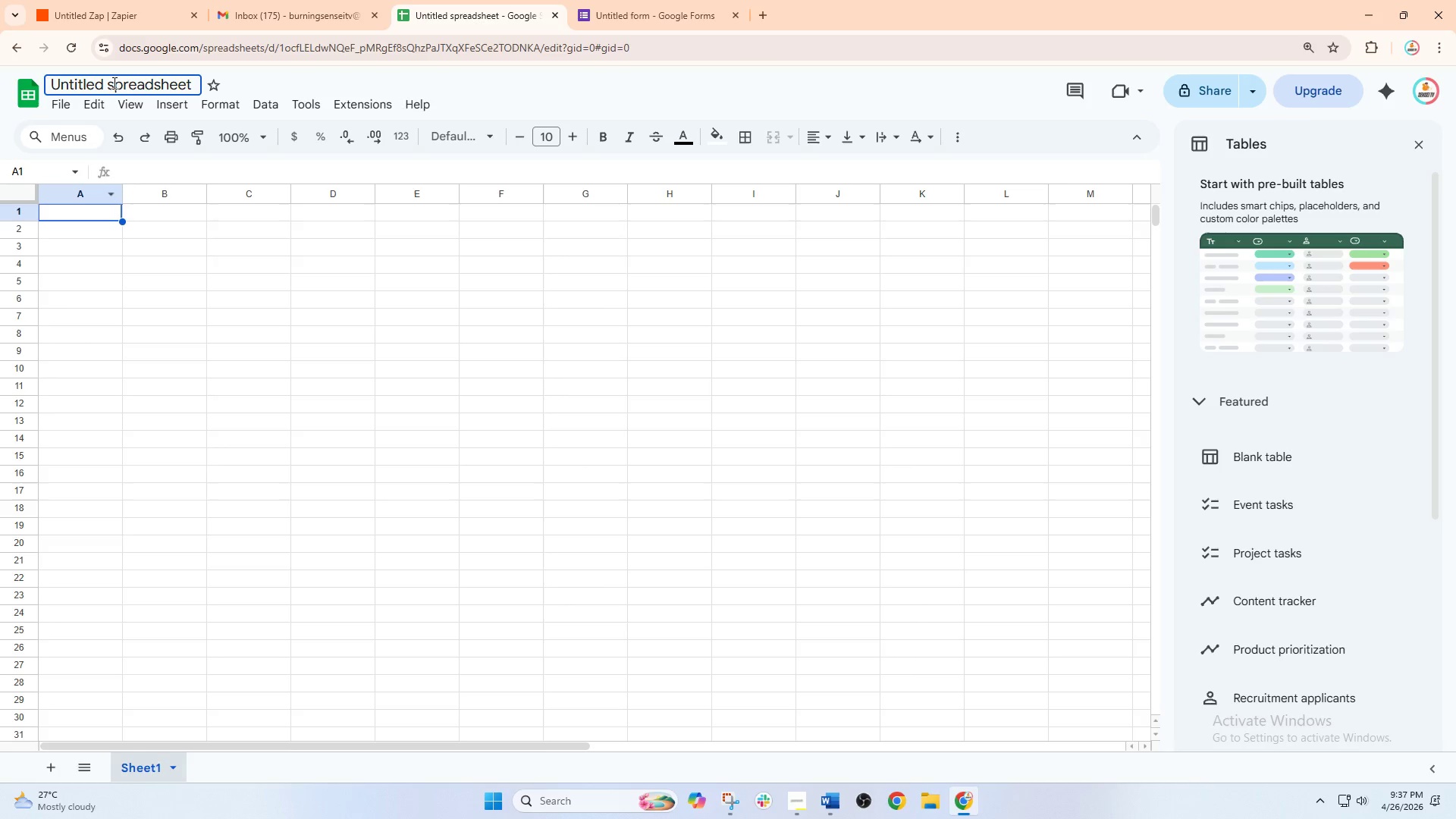 
hold_key(key=ControlLeft, duration=1.5)
 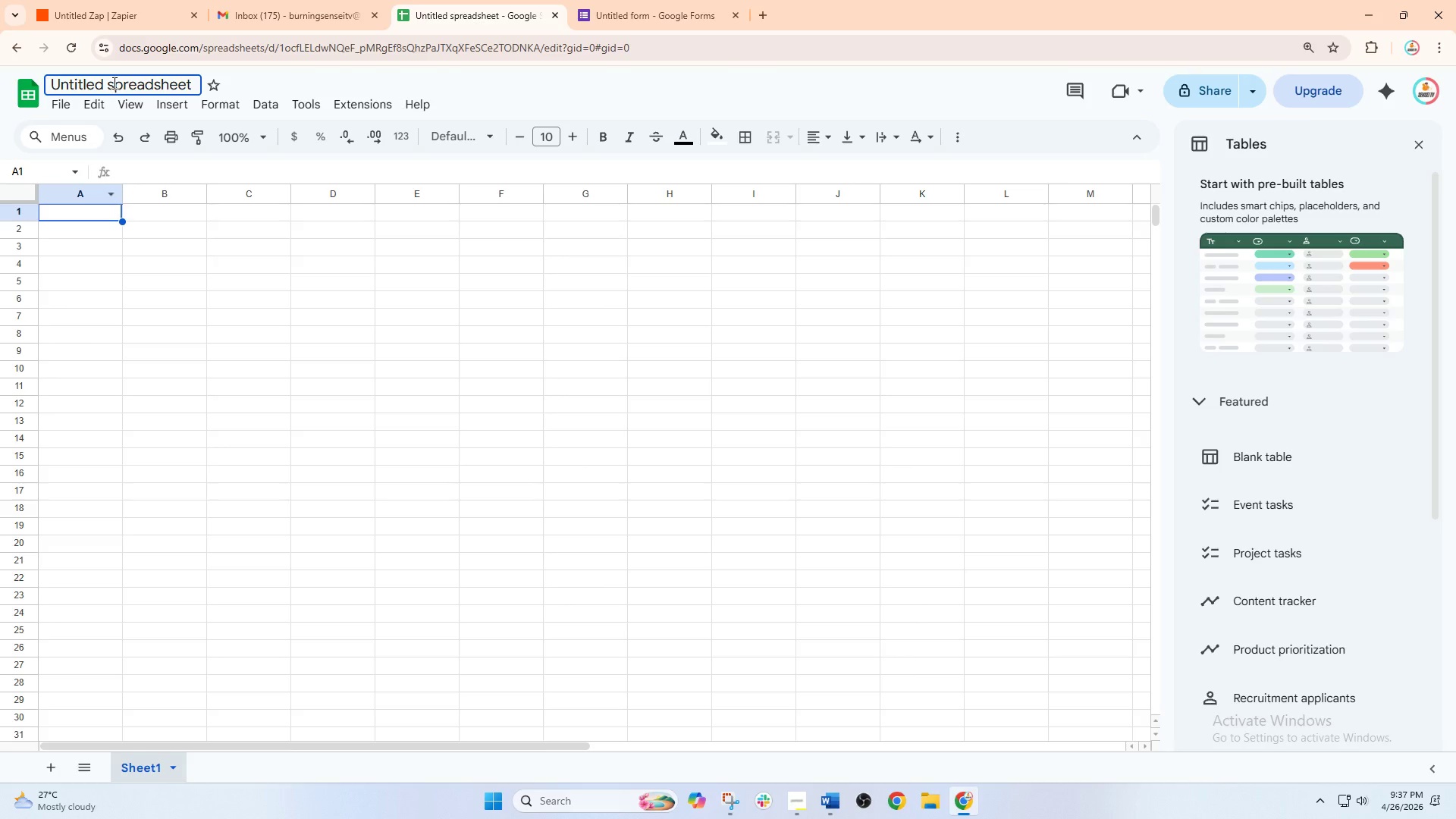 
key(Control+A)
 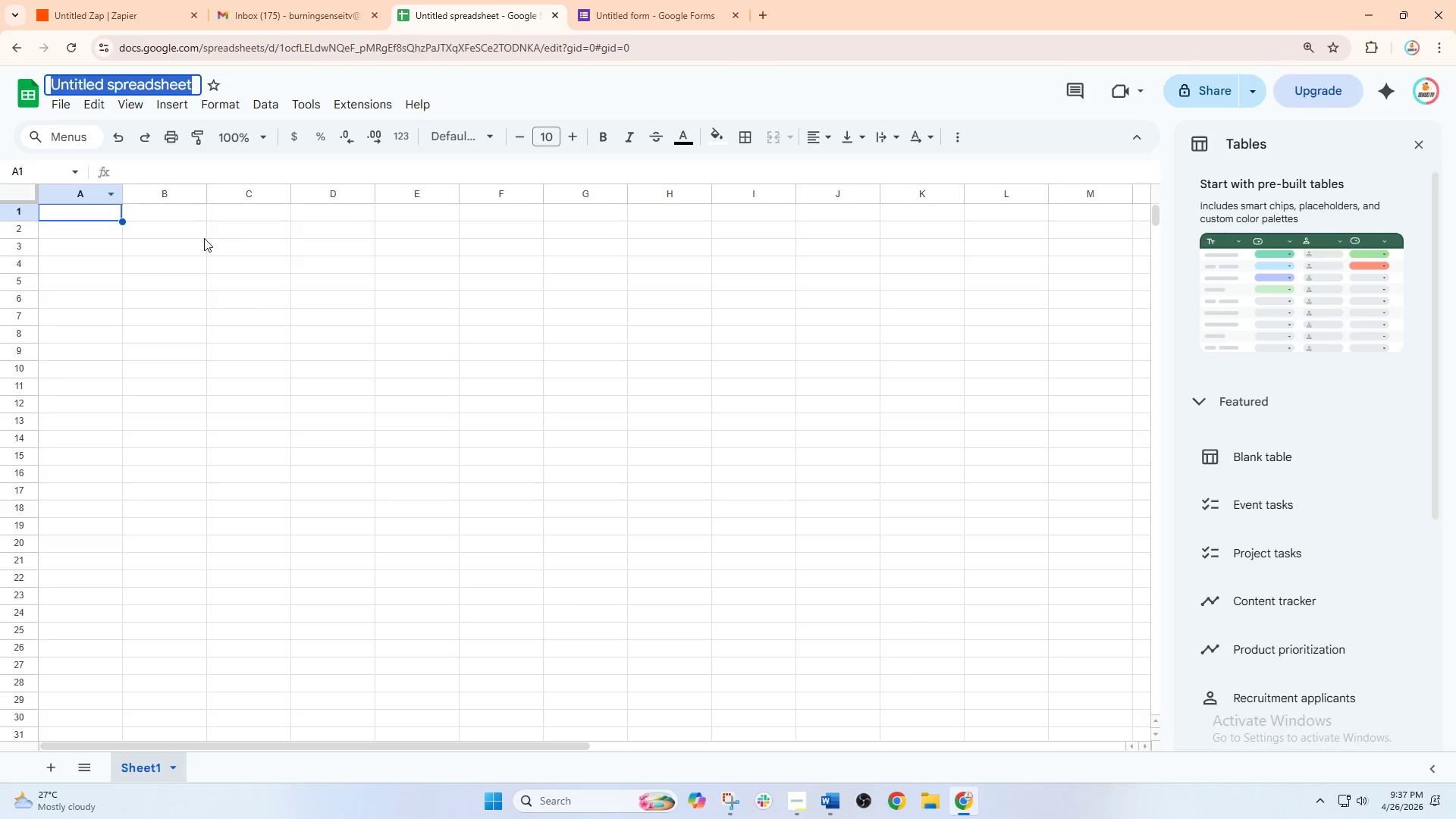 
left_click([178, 770])
 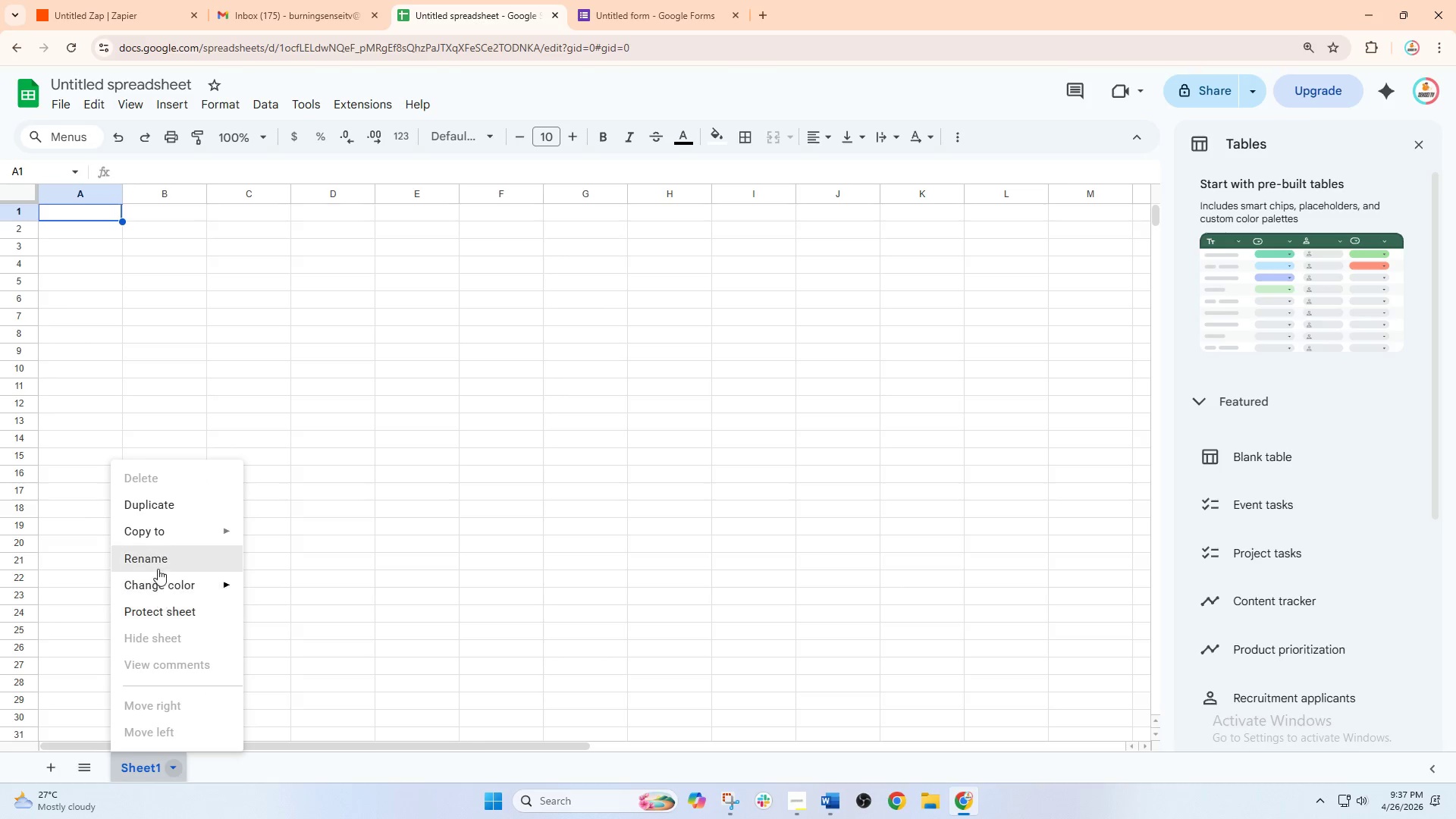 
left_click([158, 562])
 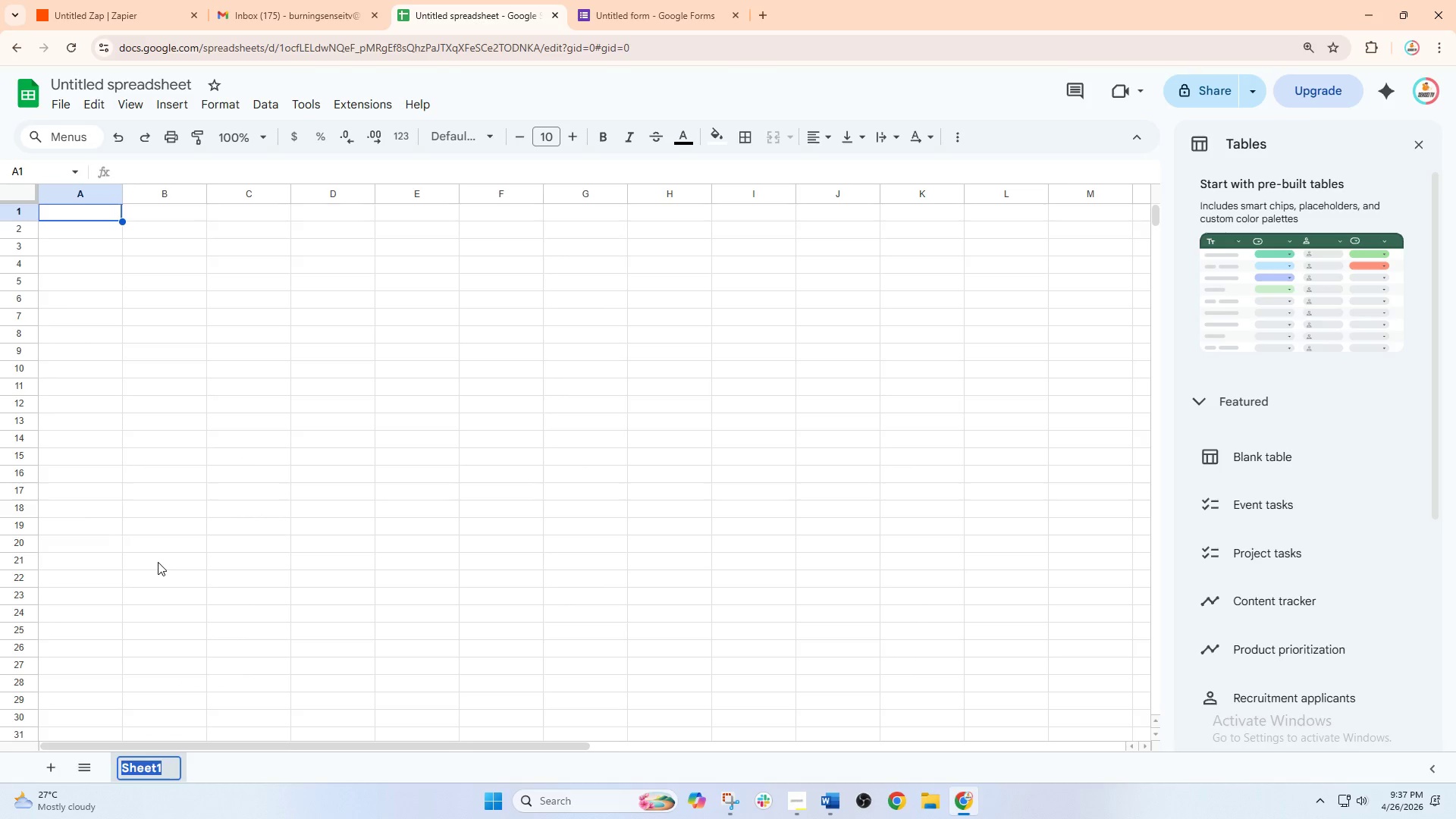 
type(Master Claims Log)
 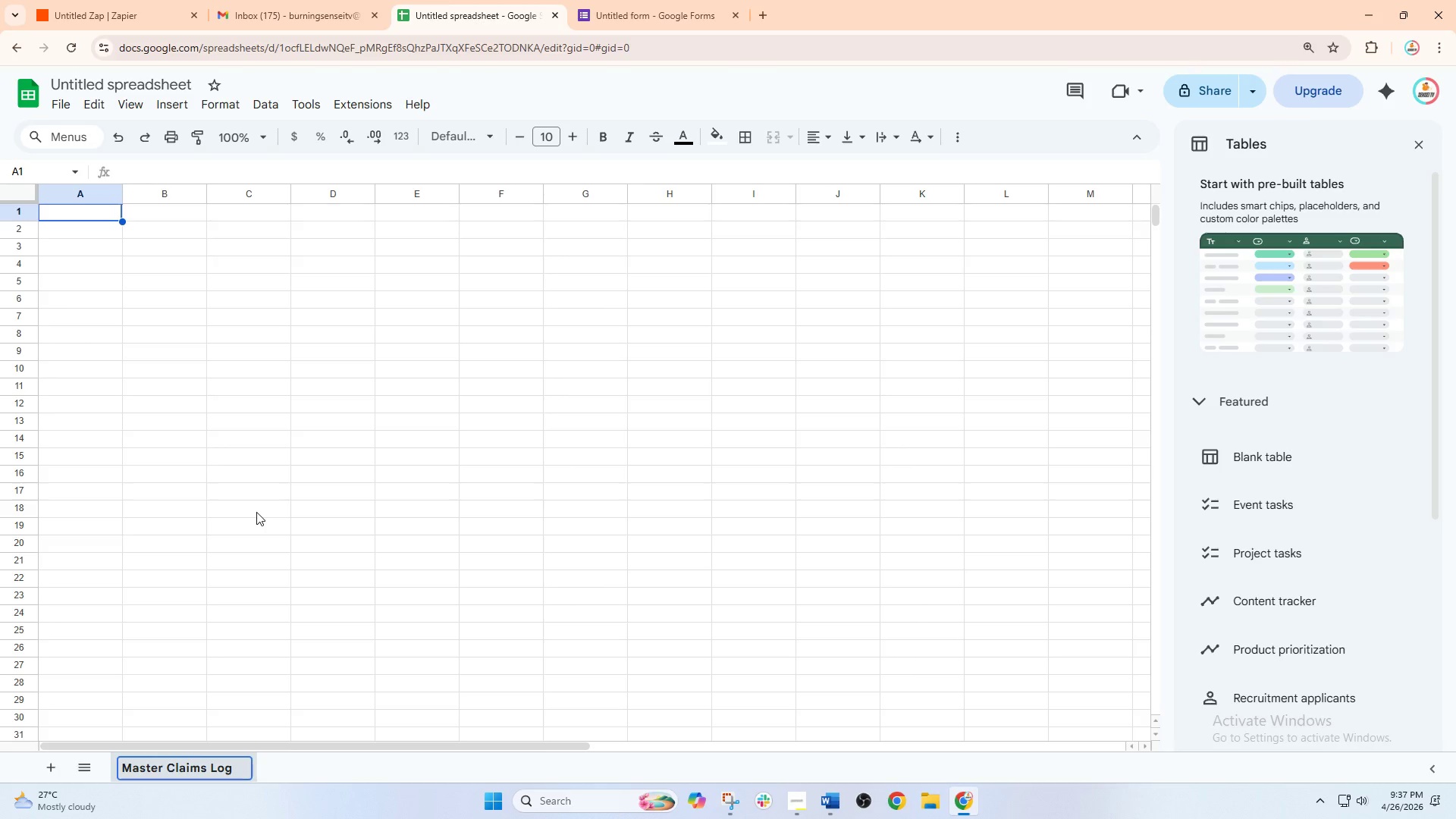 